 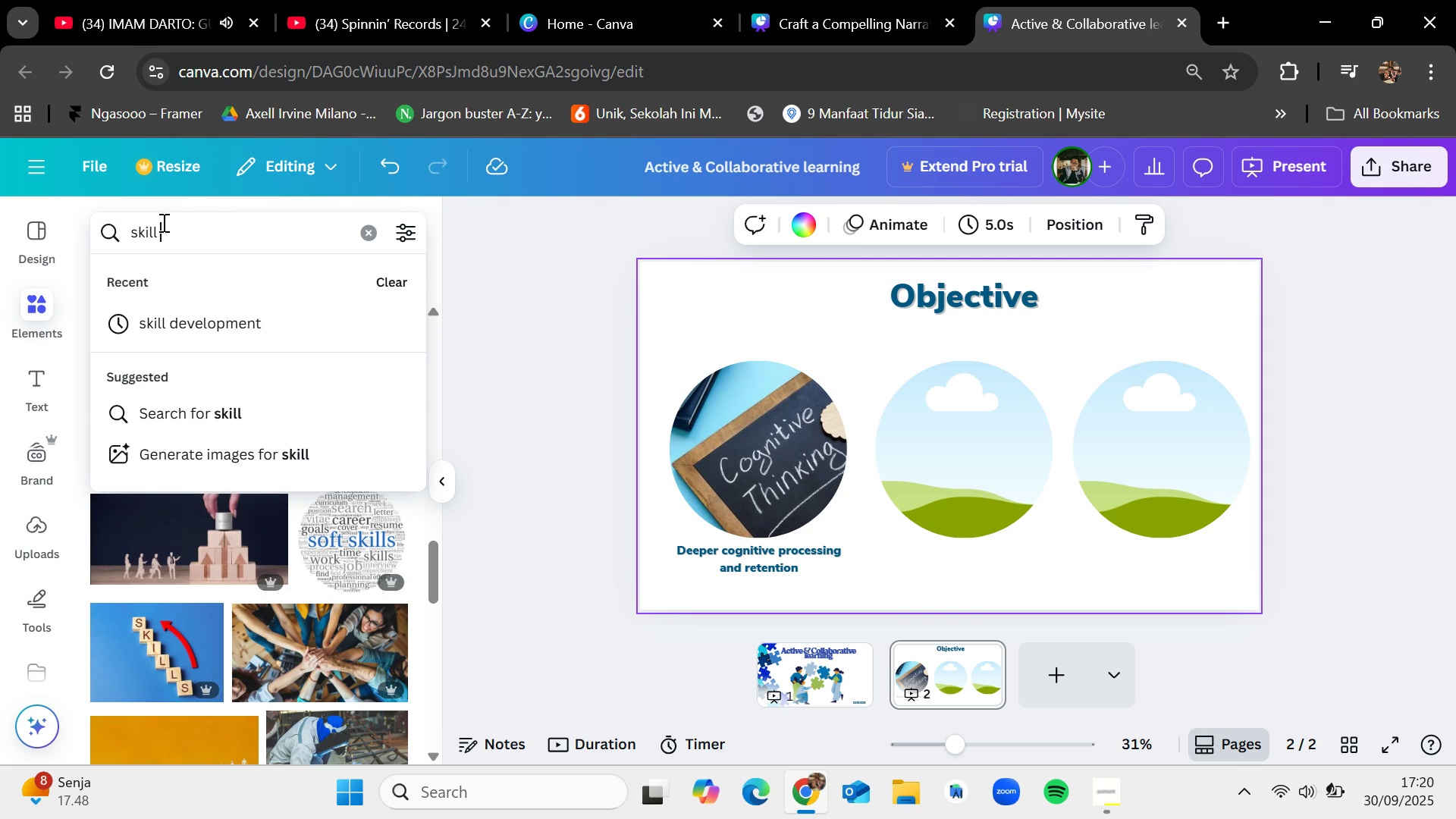 
key(Enter)
 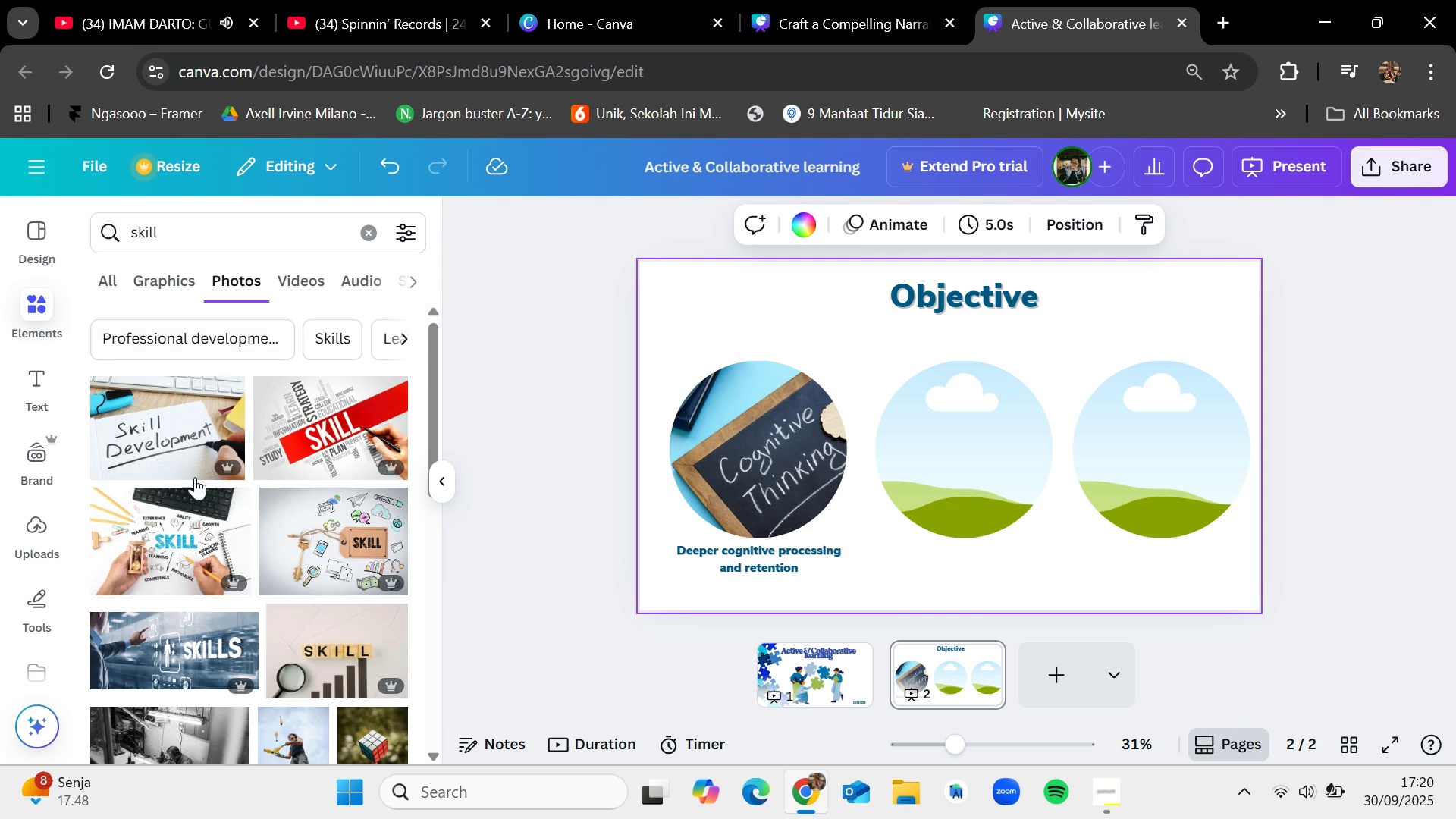 
scroll: coordinate [262, 626], scroll_direction: down, amount: 12.0
 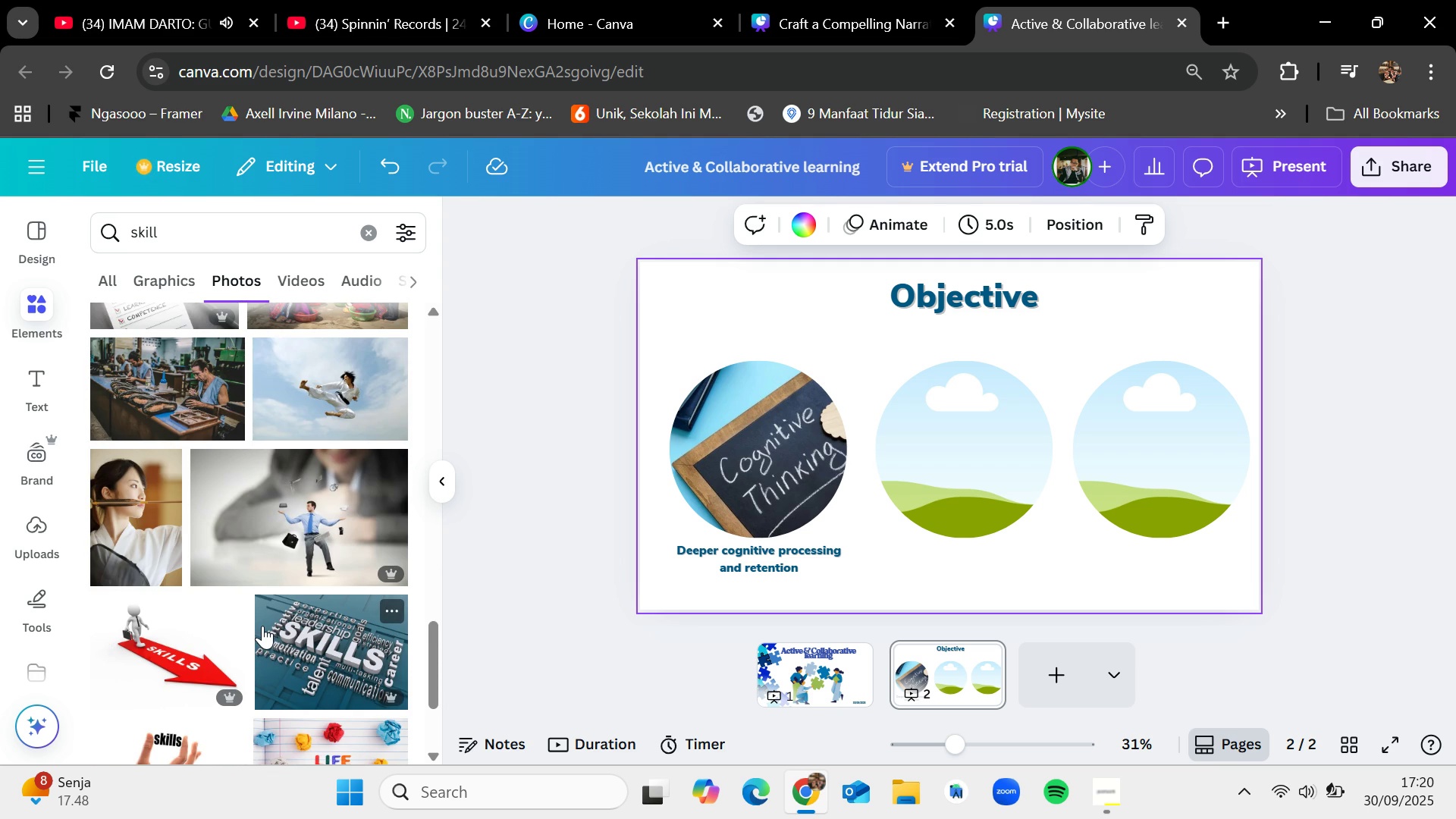 
scroll: coordinate [262, 626], scroll_direction: down, amount: 3.0
 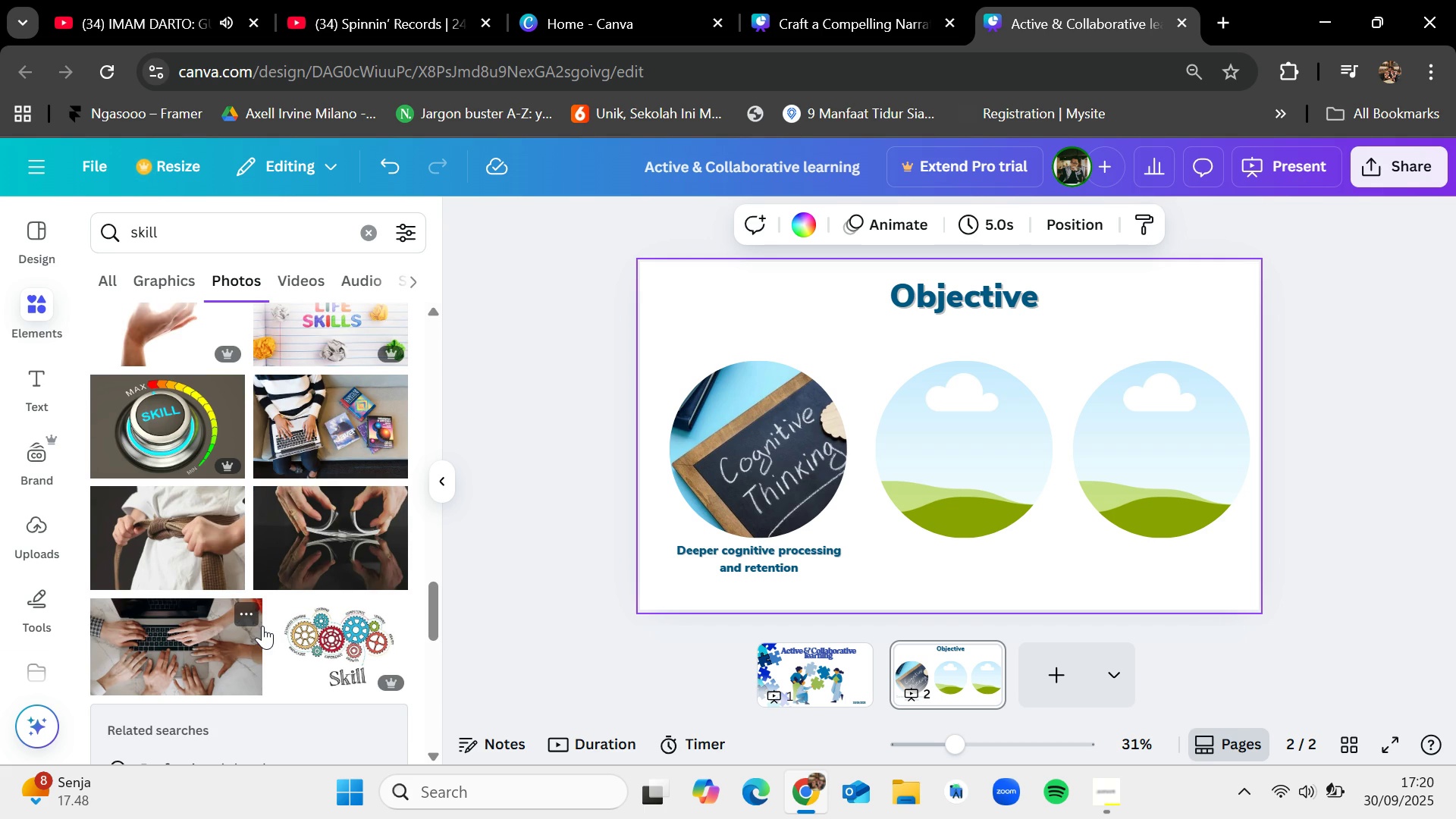 
mouse_move([337, 416])
 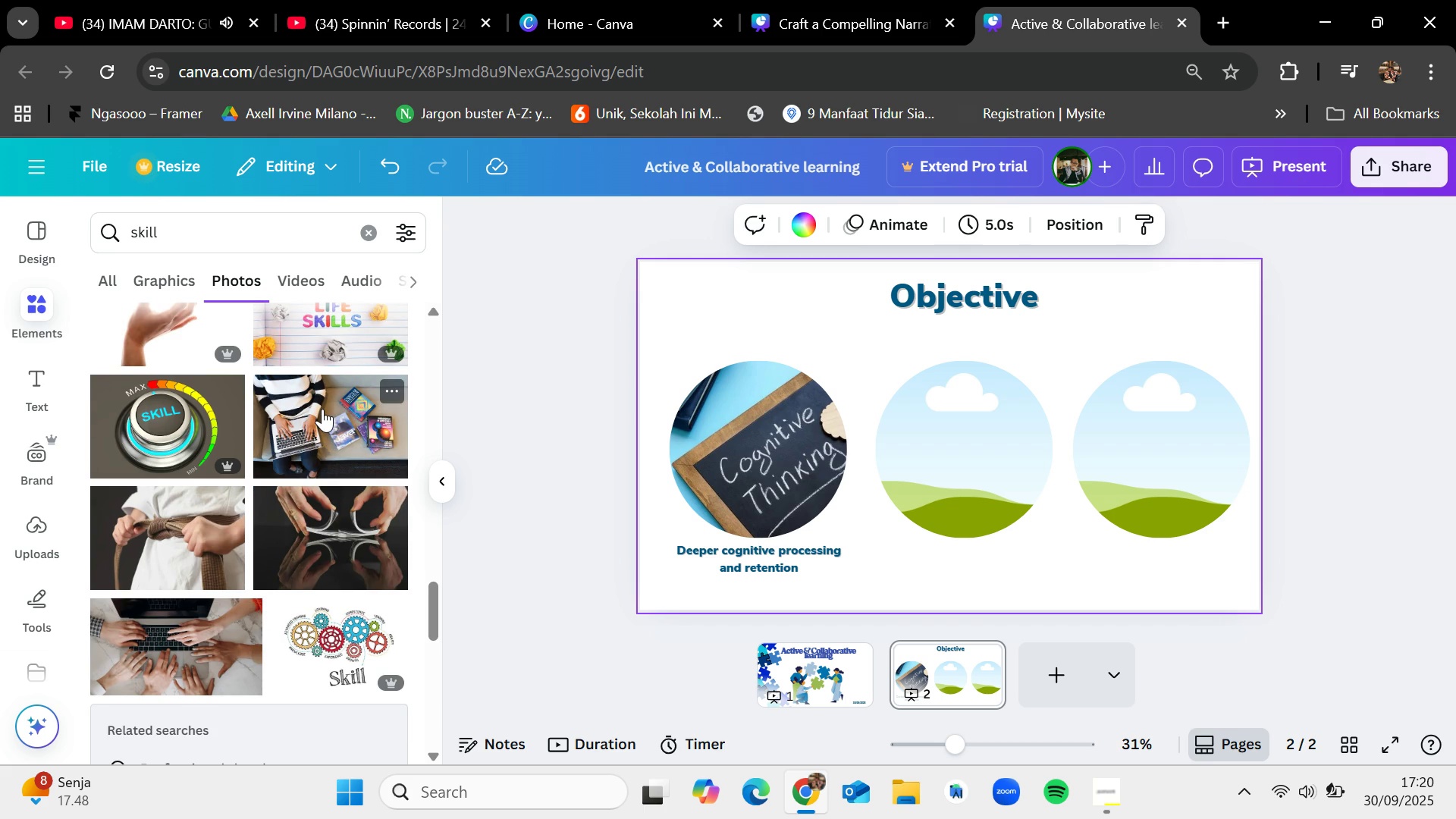 
scroll: coordinate [322, 408], scroll_direction: down, amount: 4.0
 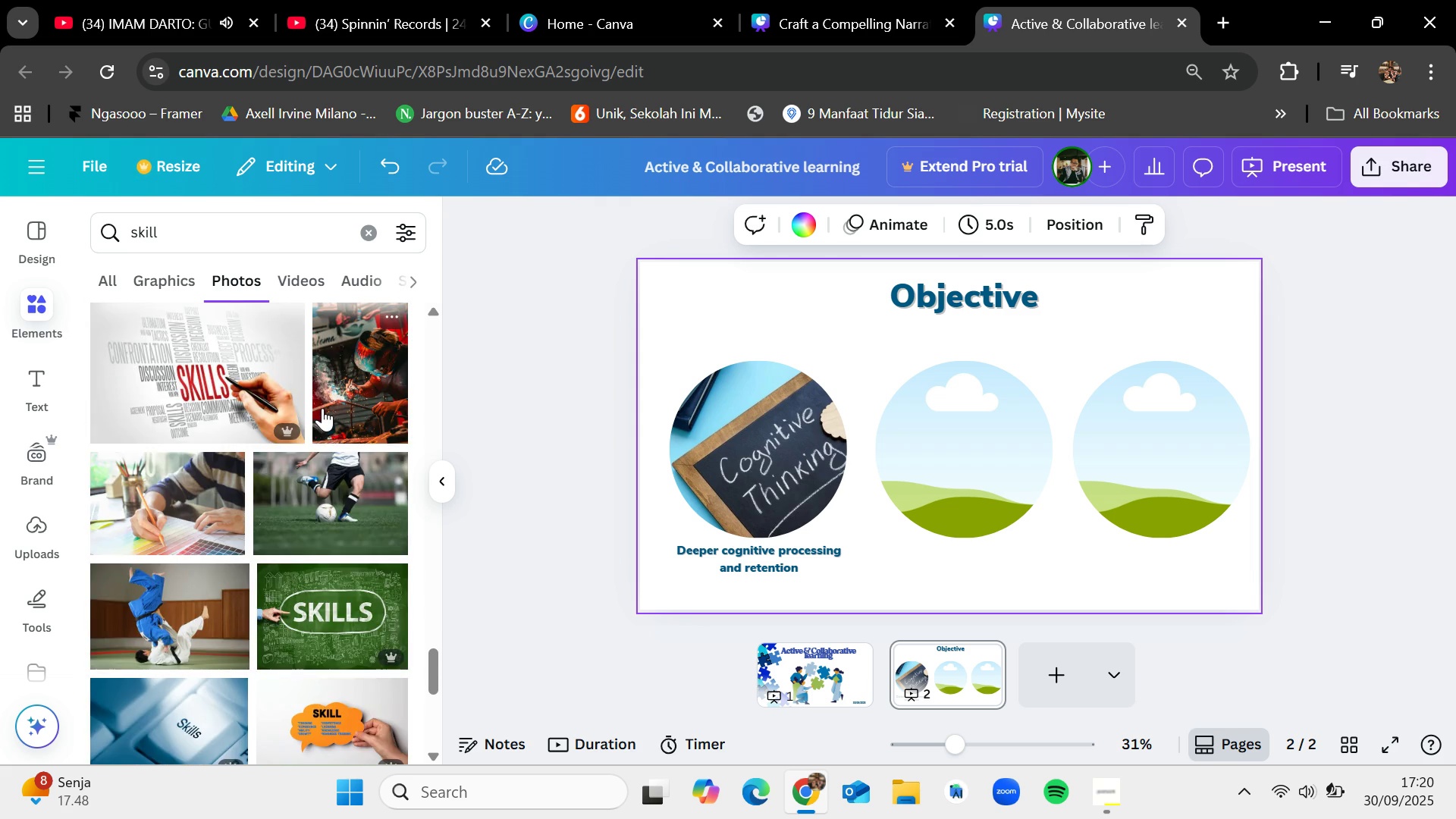 
scroll: coordinate [322, 408], scroll_direction: up, amount: 2.0
 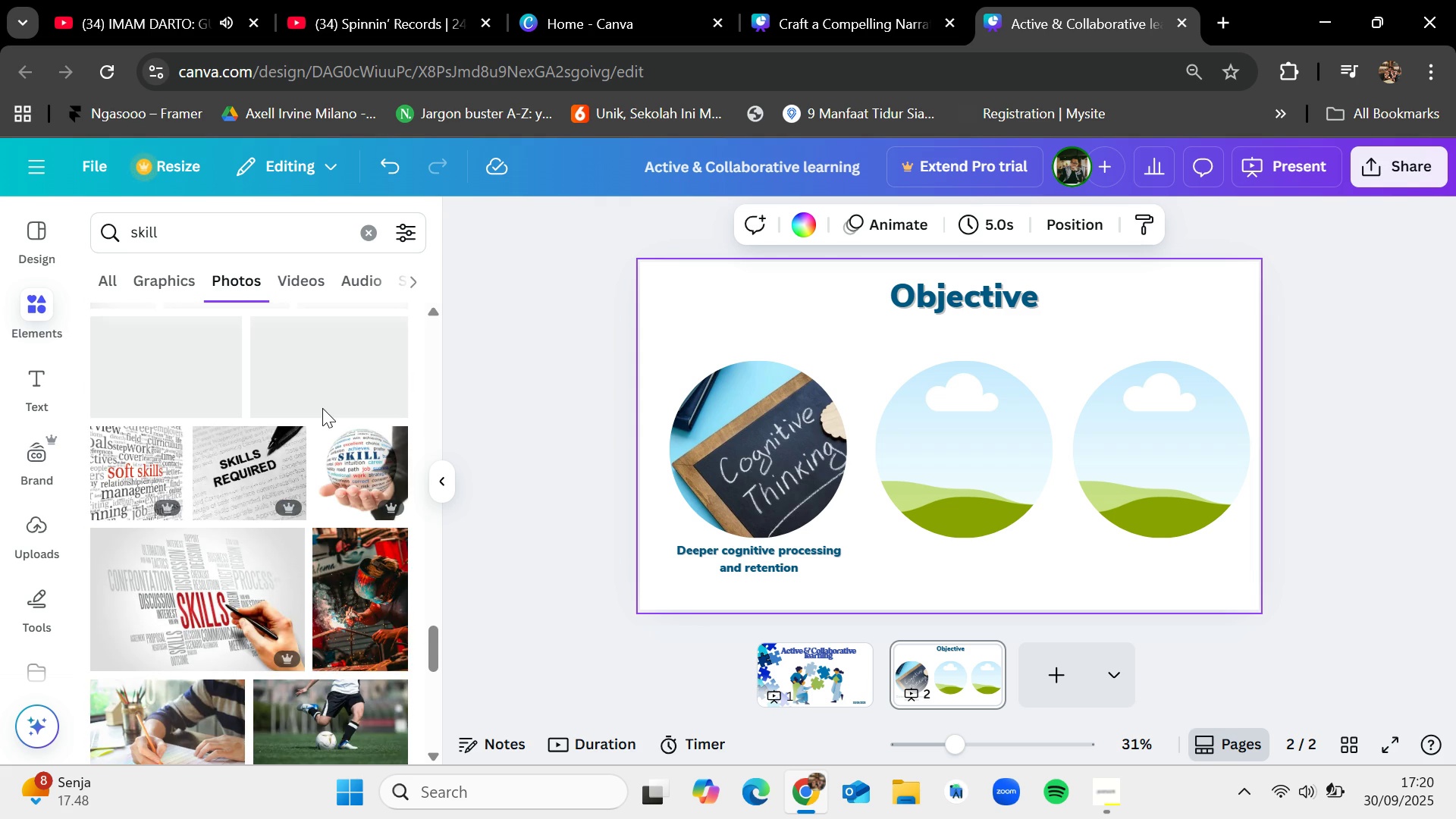 
scroll: coordinate [323, 411], scroll_direction: down, amount: 10.0
 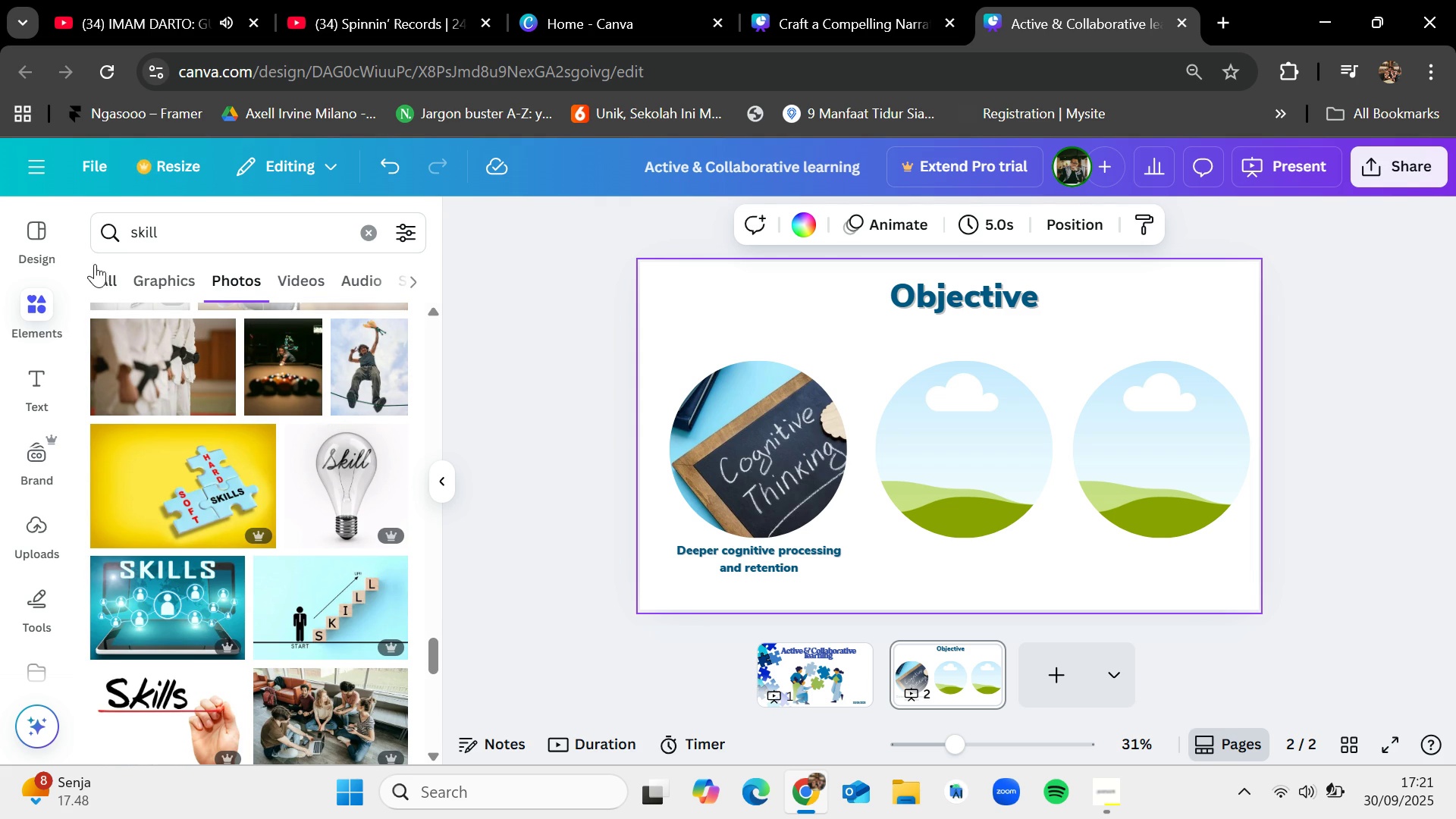 
left_click([184, 281])
 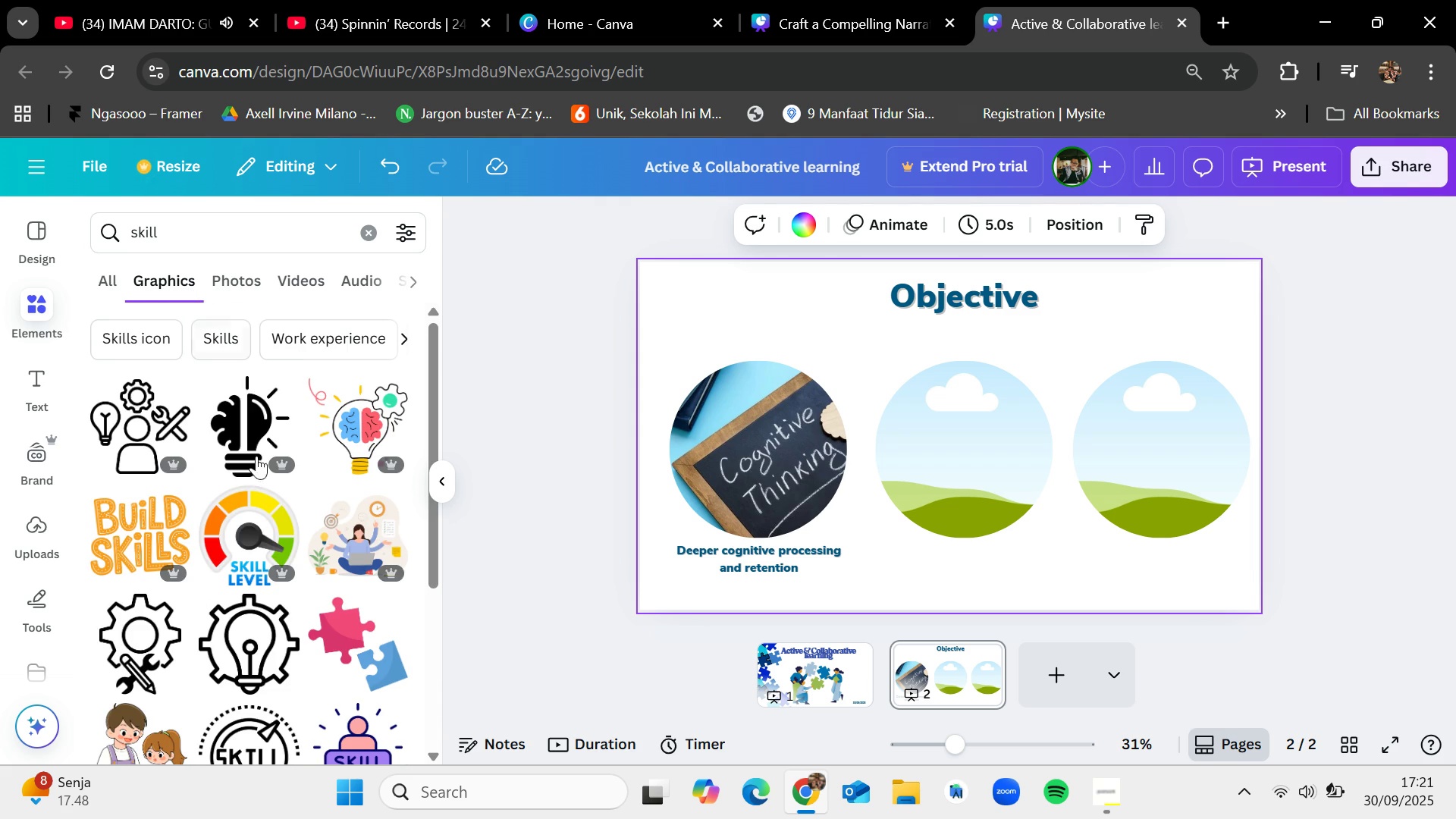 
scroll: coordinate [227, 541], scroll_direction: down, amount: 8.0